 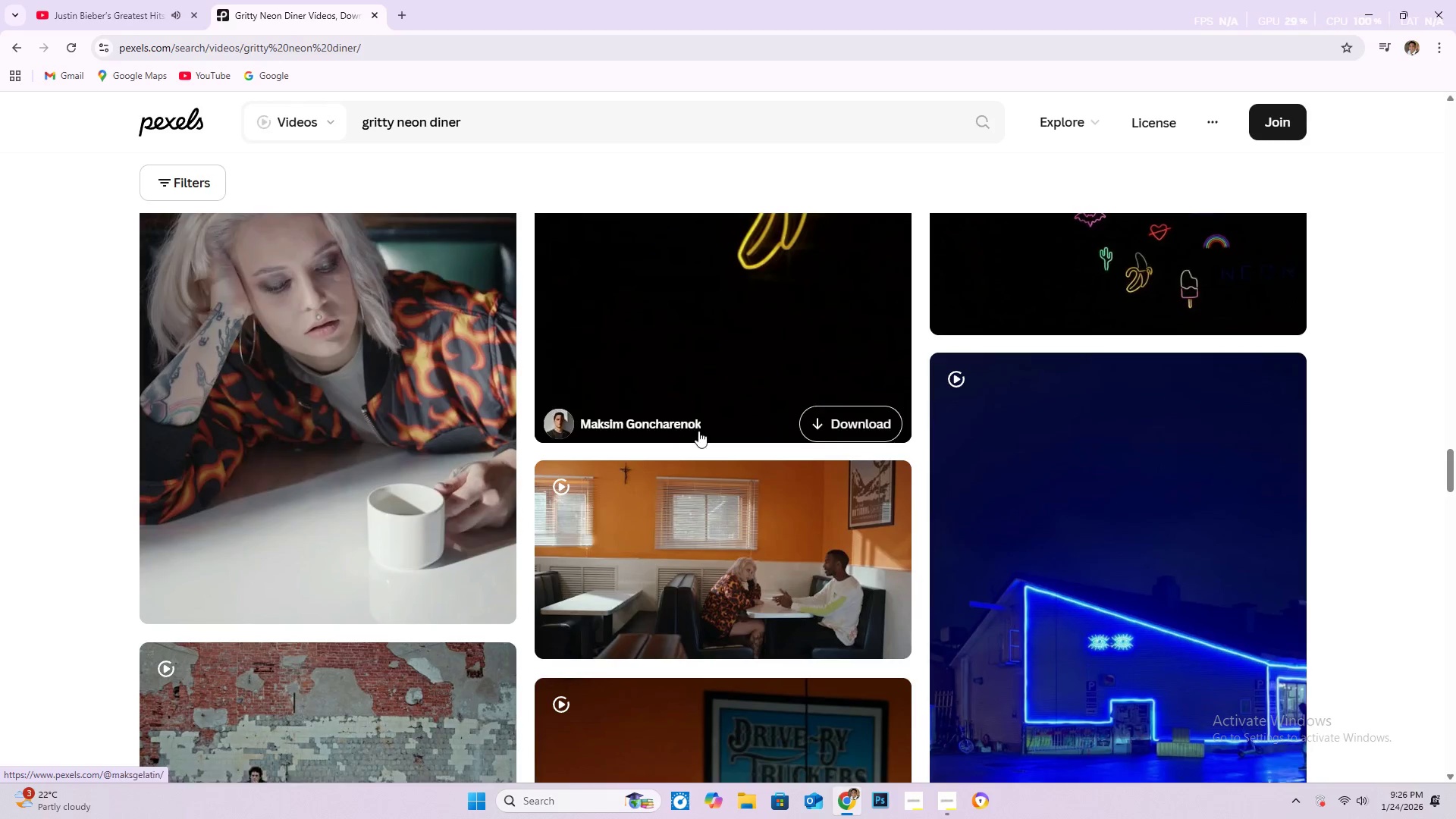 
scroll: coordinate [679, 393], scroll_direction: down, amount: 42.0
 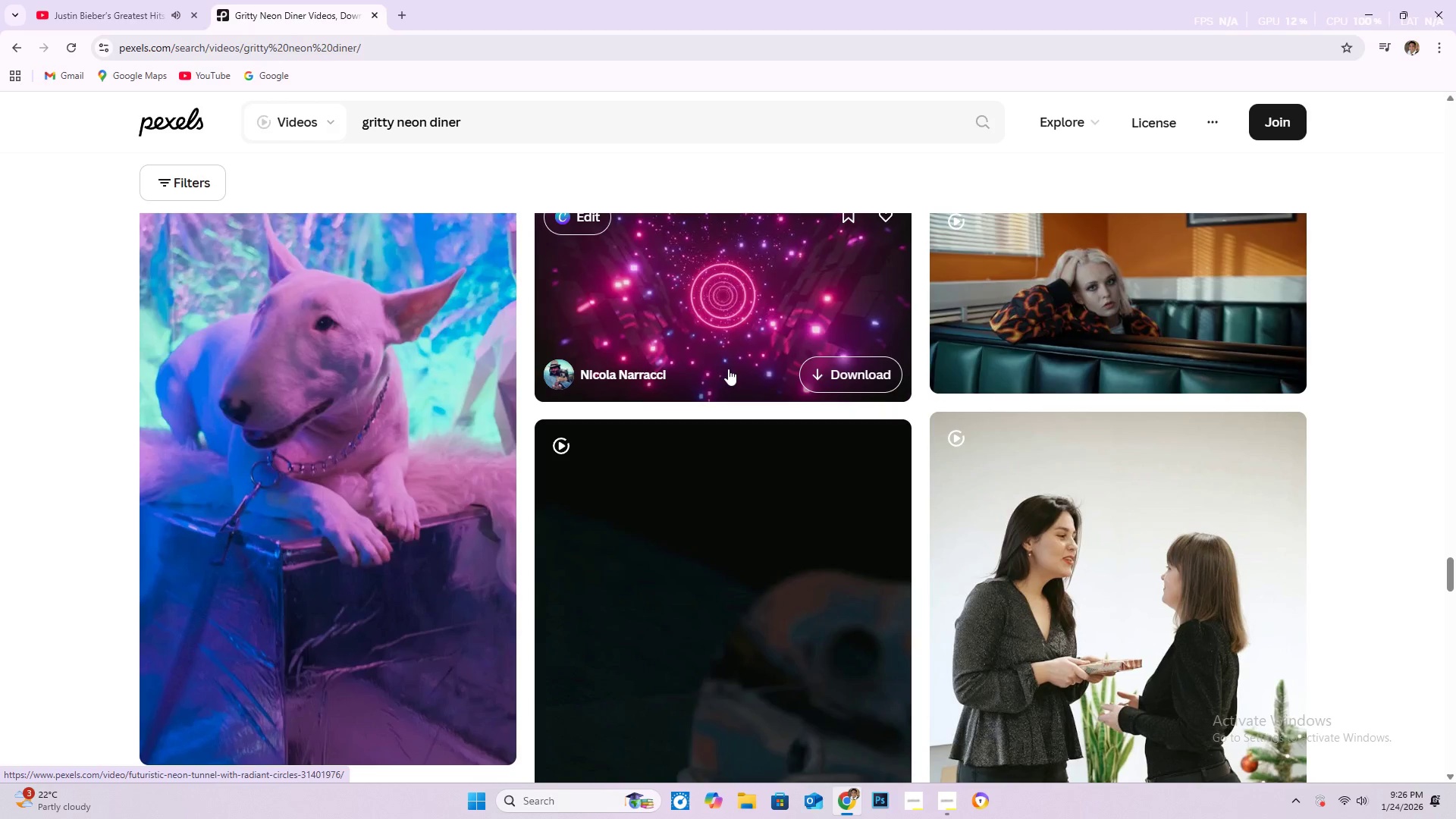 
scroll: coordinate [609, 391], scroll_direction: none, amount: 0.0
 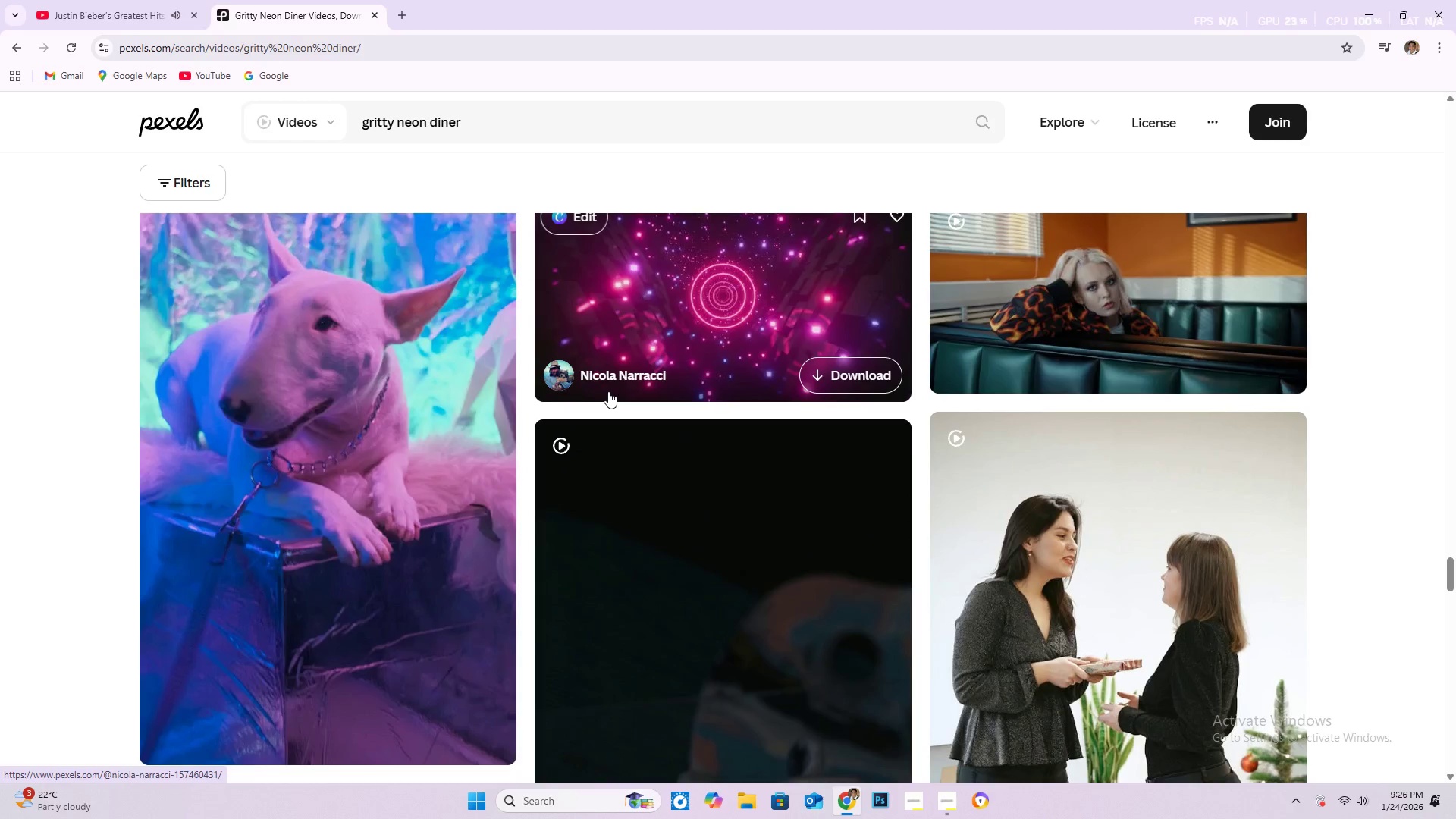 
scroll: coordinate [828, 410], scroll_direction: down, amount: 45.0
 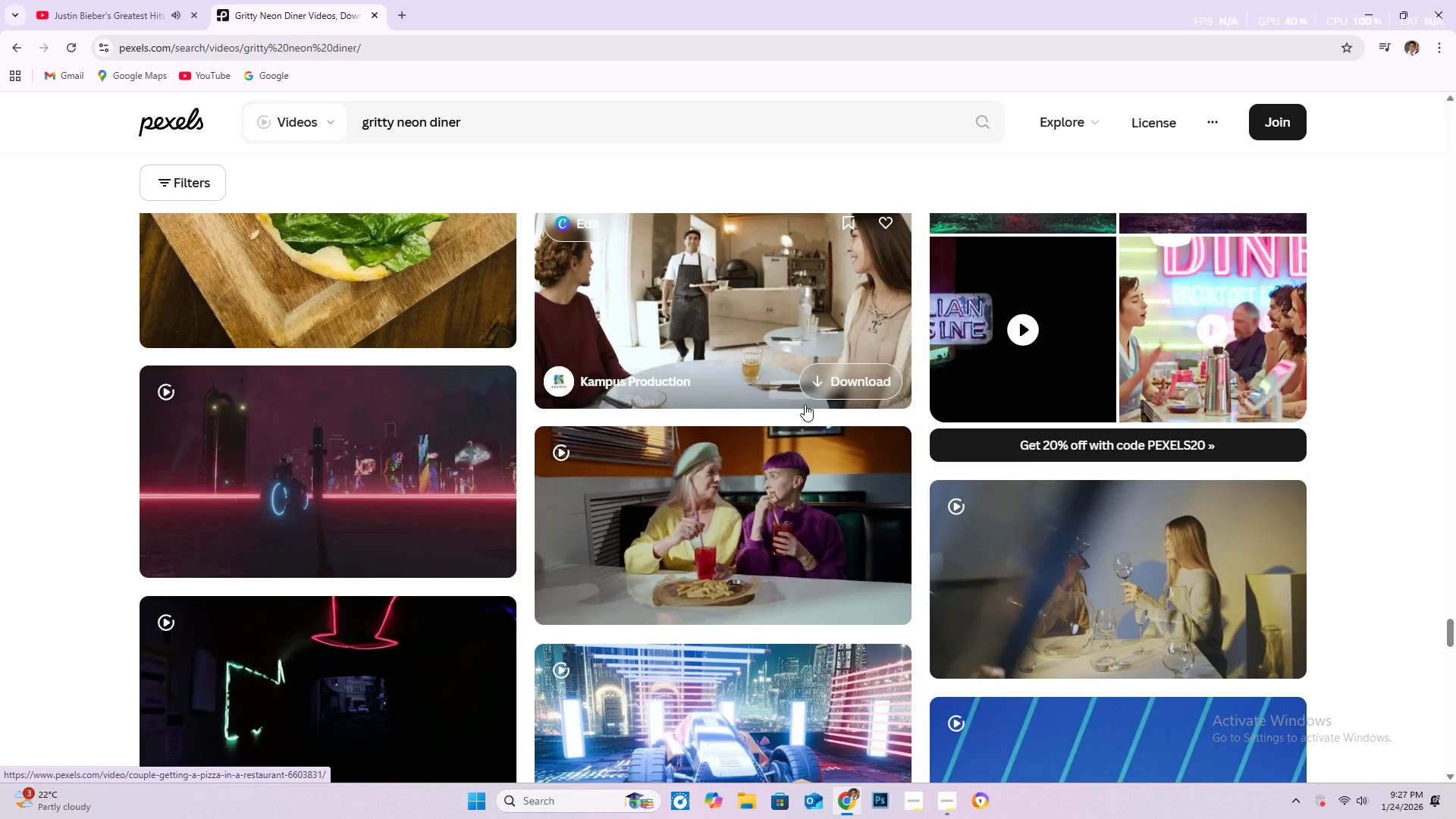 
scroll: coordinate [698, 310], scroll_direction: down, amount: 13.0
 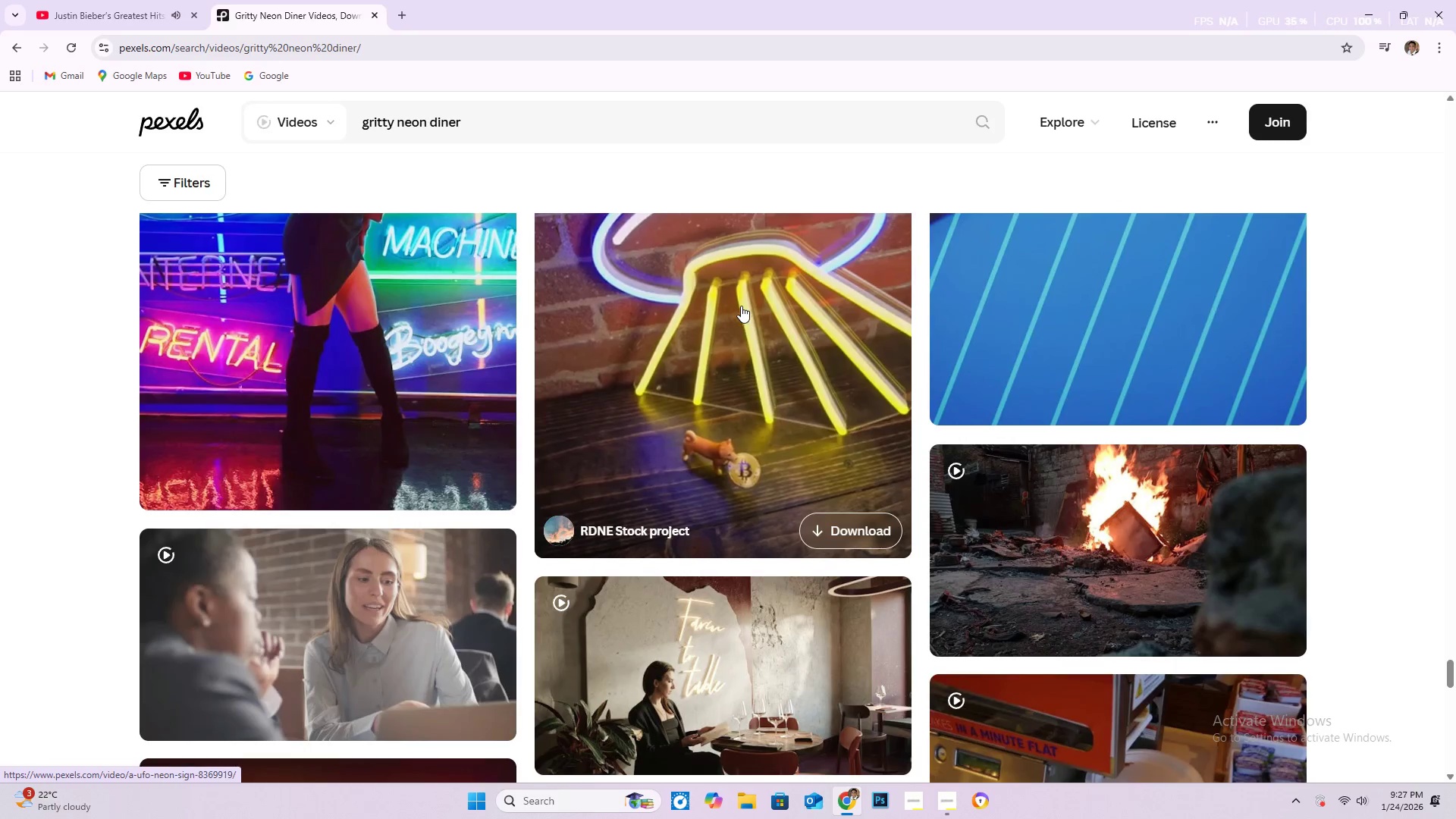 
scroll: coordinate [746, 321], scroll_direction: up, amount: 3.0
 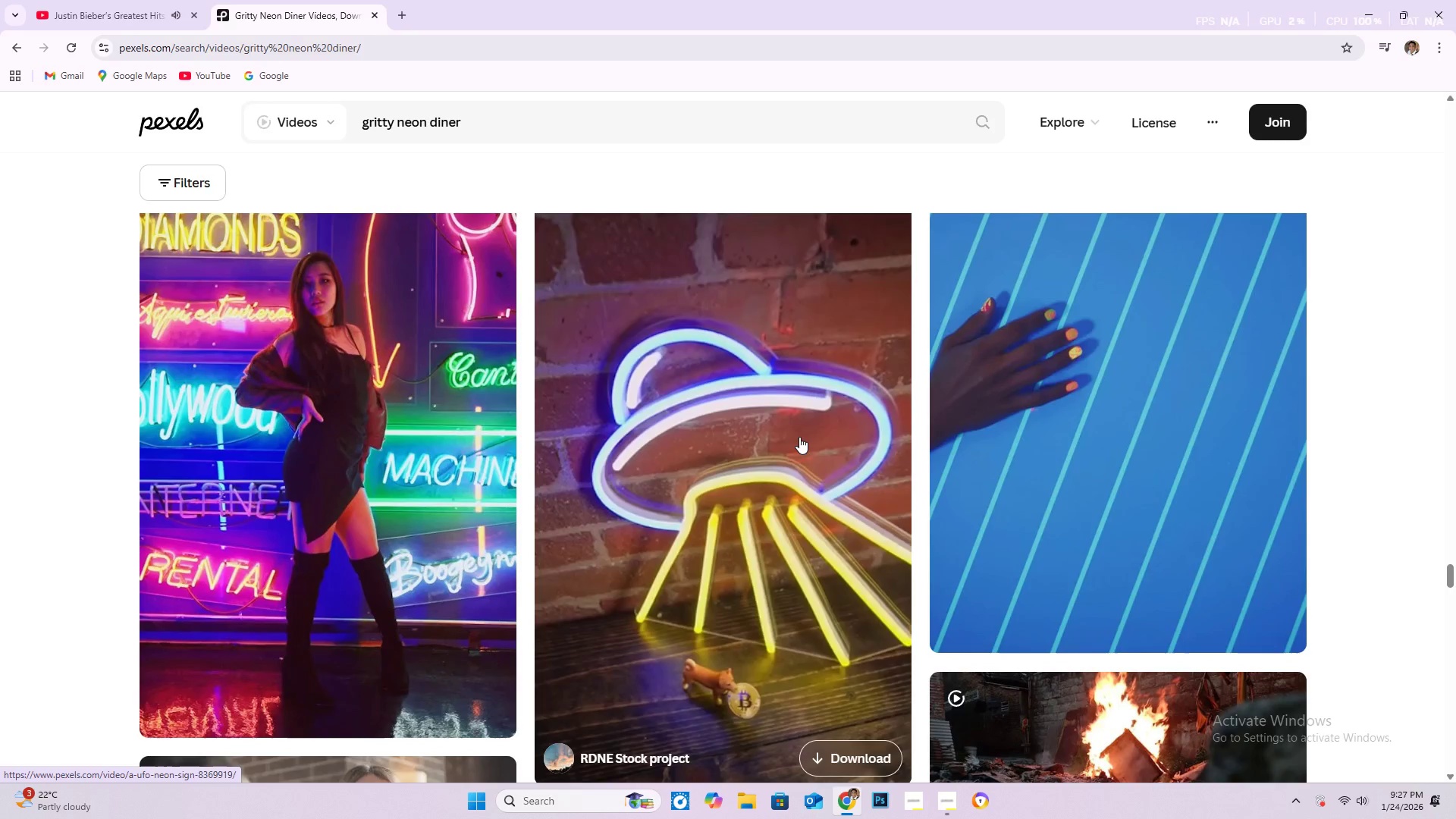 
scroll: coordinate [595, 416], scroll_direction: down, amount: 30.0
 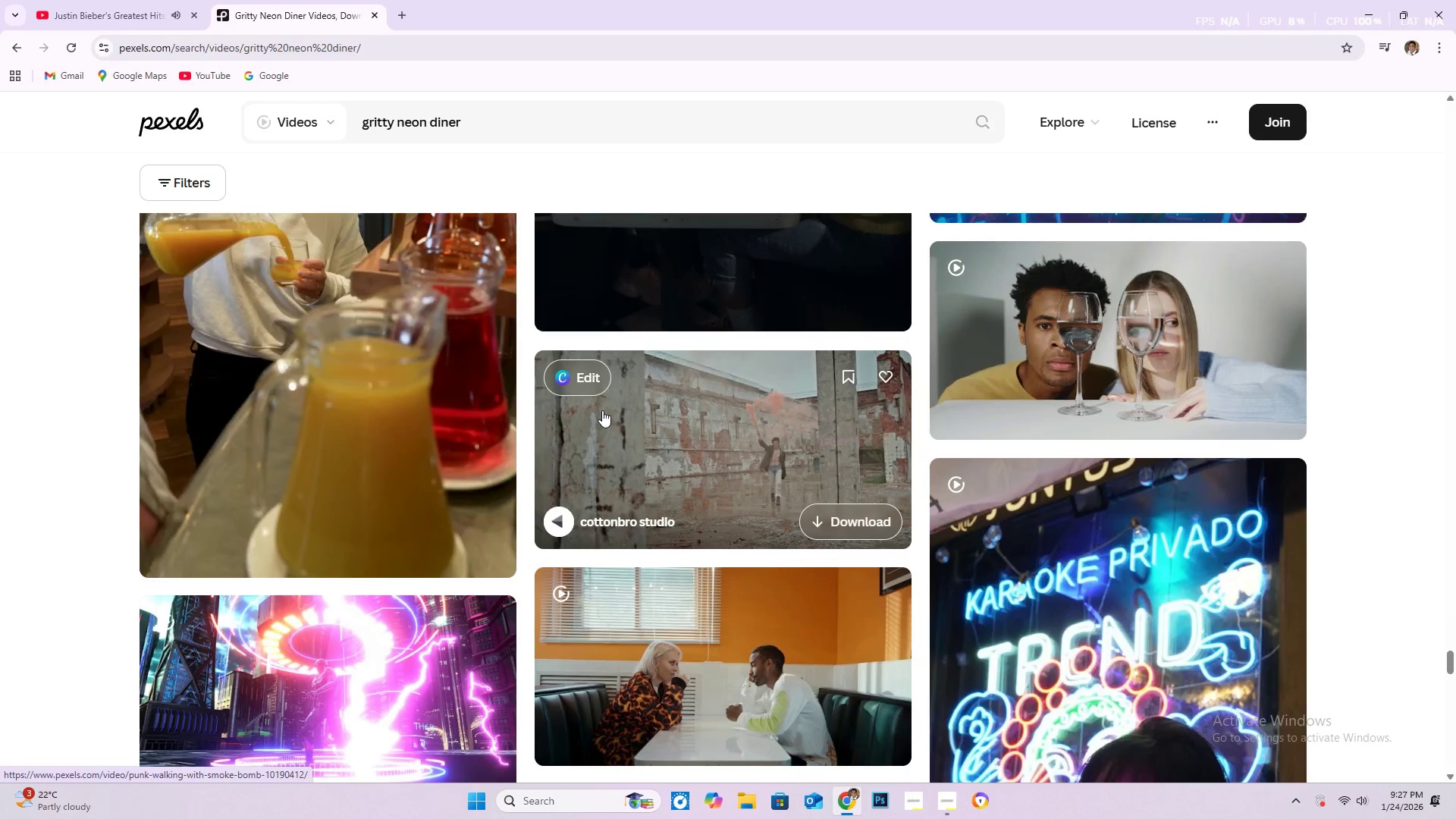 
scroll: coordinate [614, 393], scroll_direction: down, amount: 18.0
 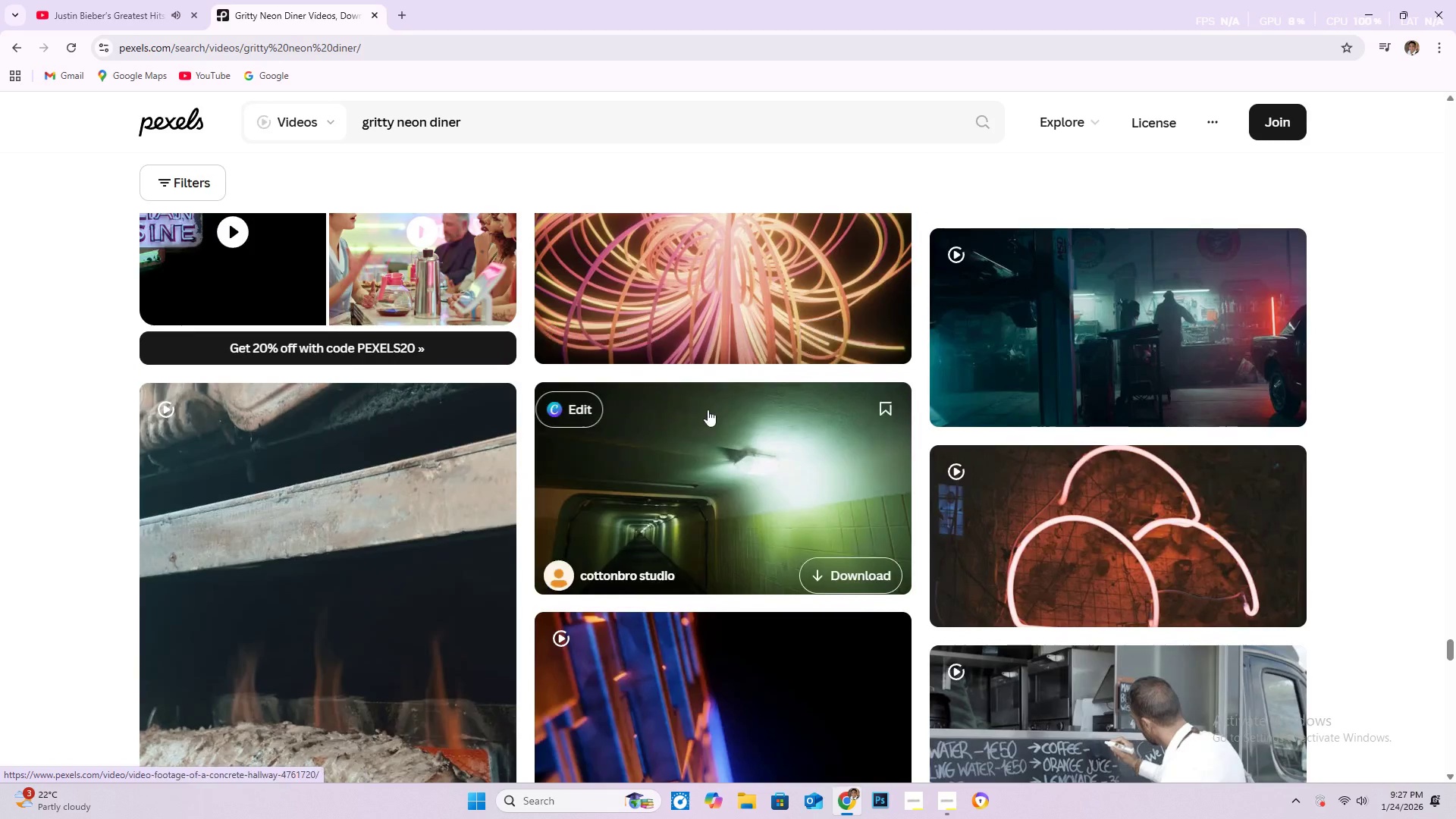 
scroll: coordinate [693, 428], scroll_direction: down, amount: 52.0
 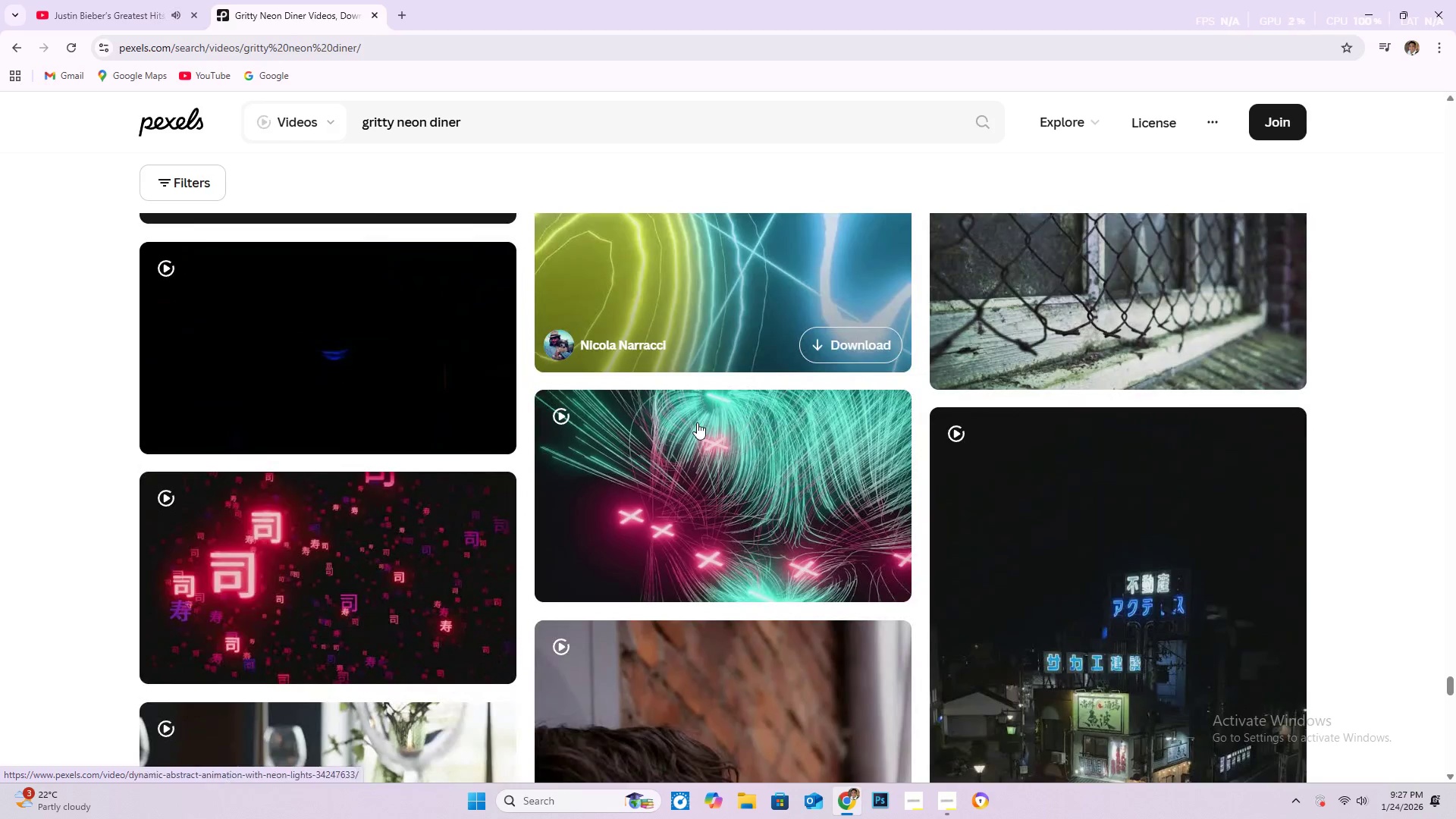 
scroll: coordinate [796, 541], scroll_direction: down, amount: 17.0
 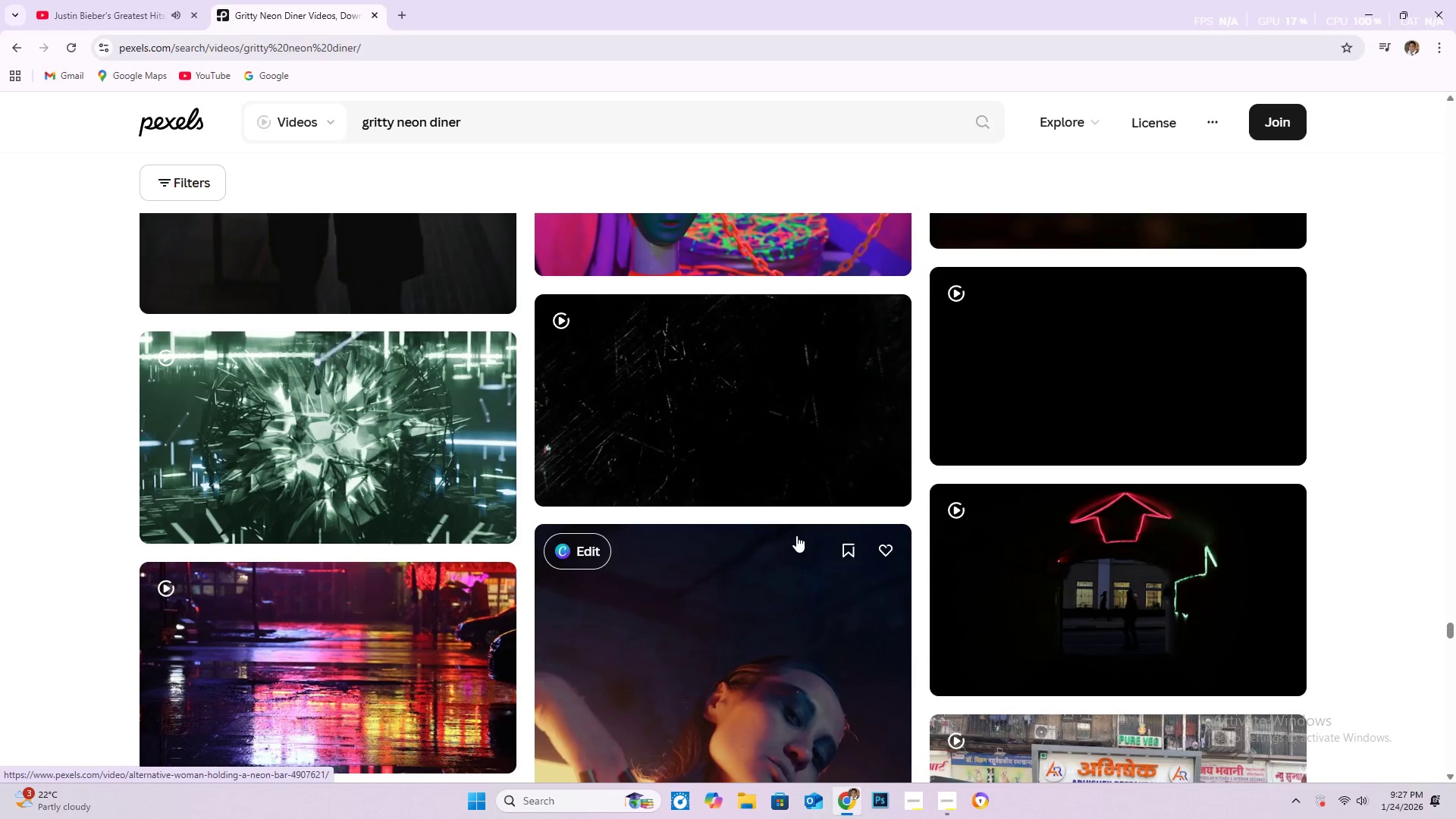 
scroll: coordinate [796, 535], scroll_direction: up, amount: 2.0
 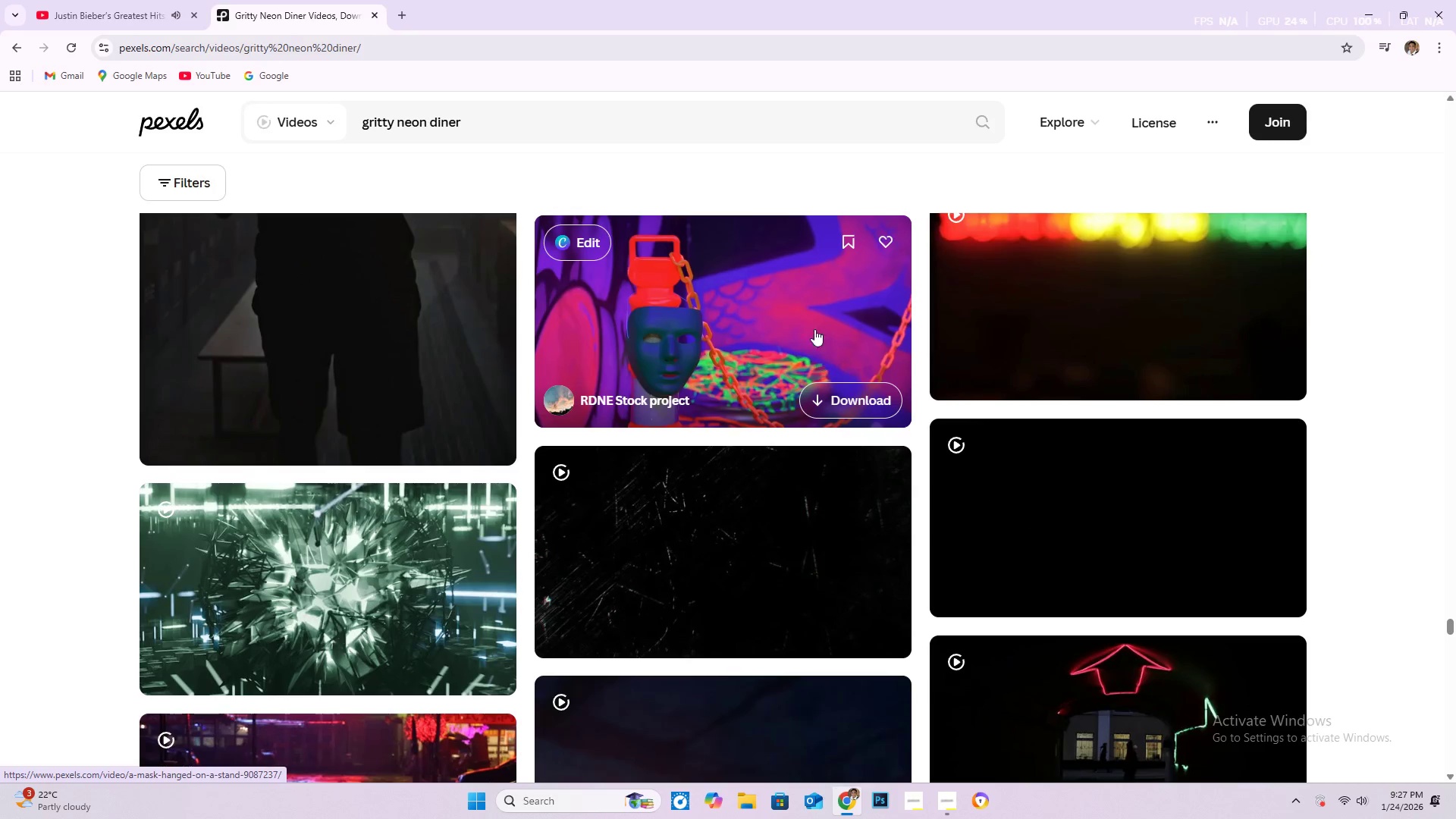 
left_click([805, 311])
 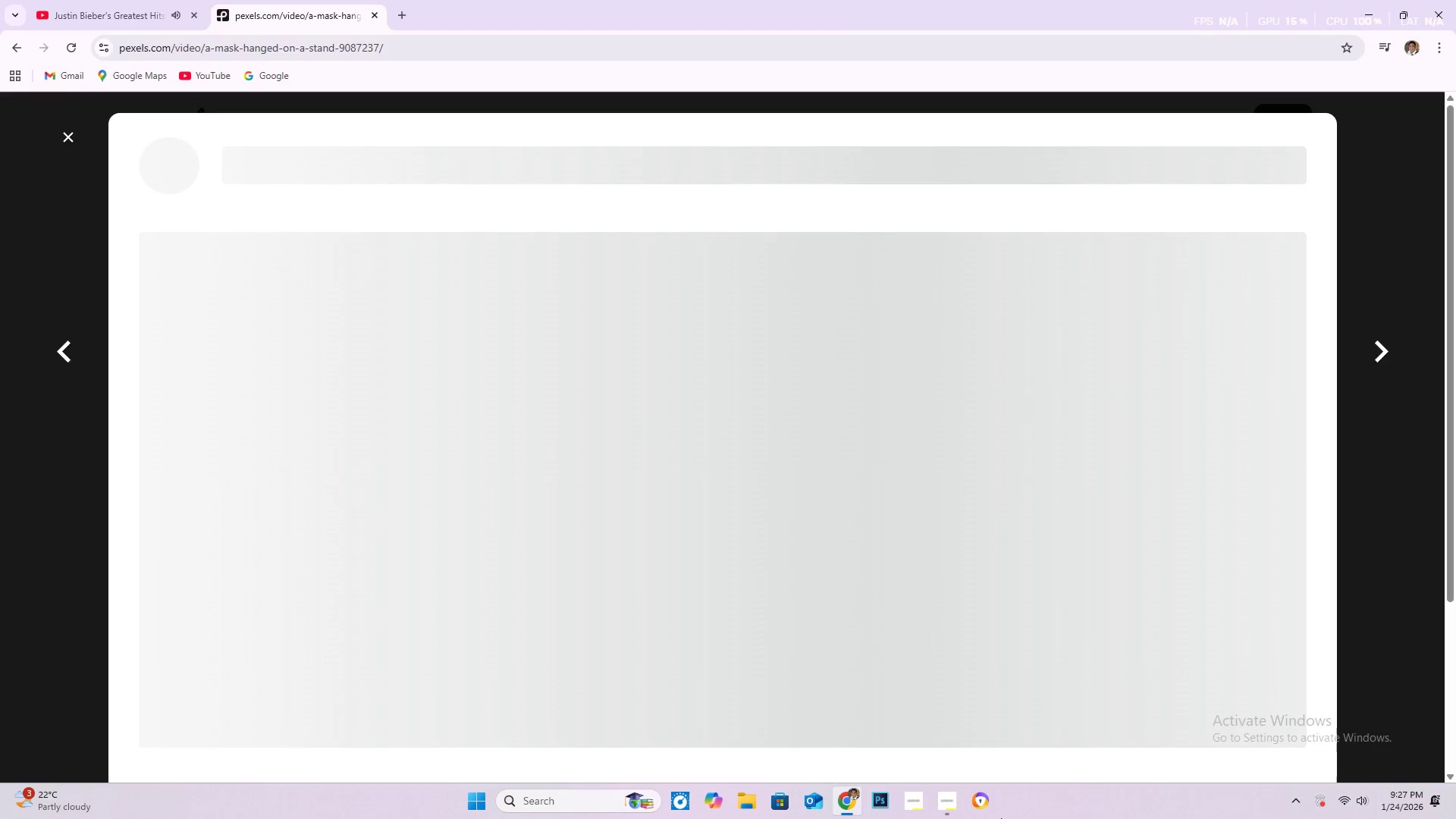 
left_click([956, 797])